 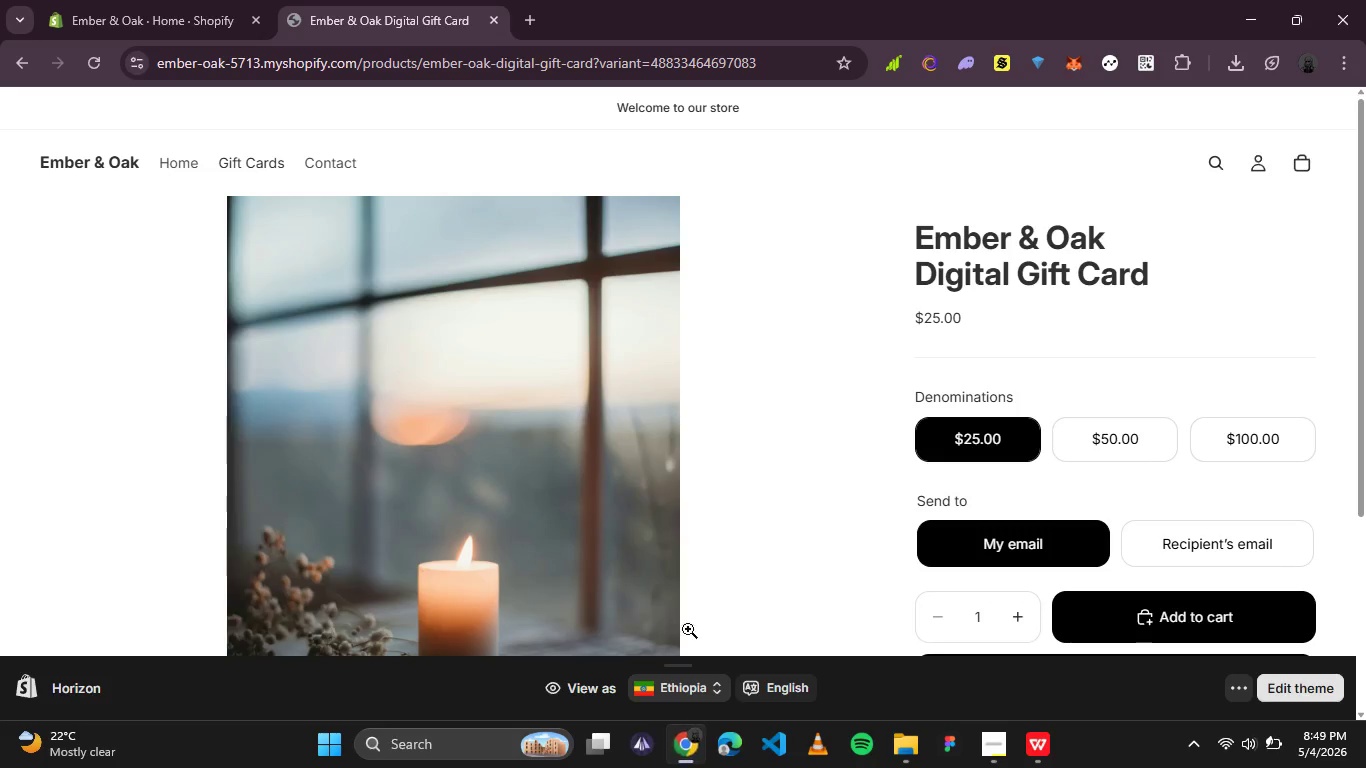 
scroll: coordinate [683, 490], scroll_direction: down, amount: 4.0
 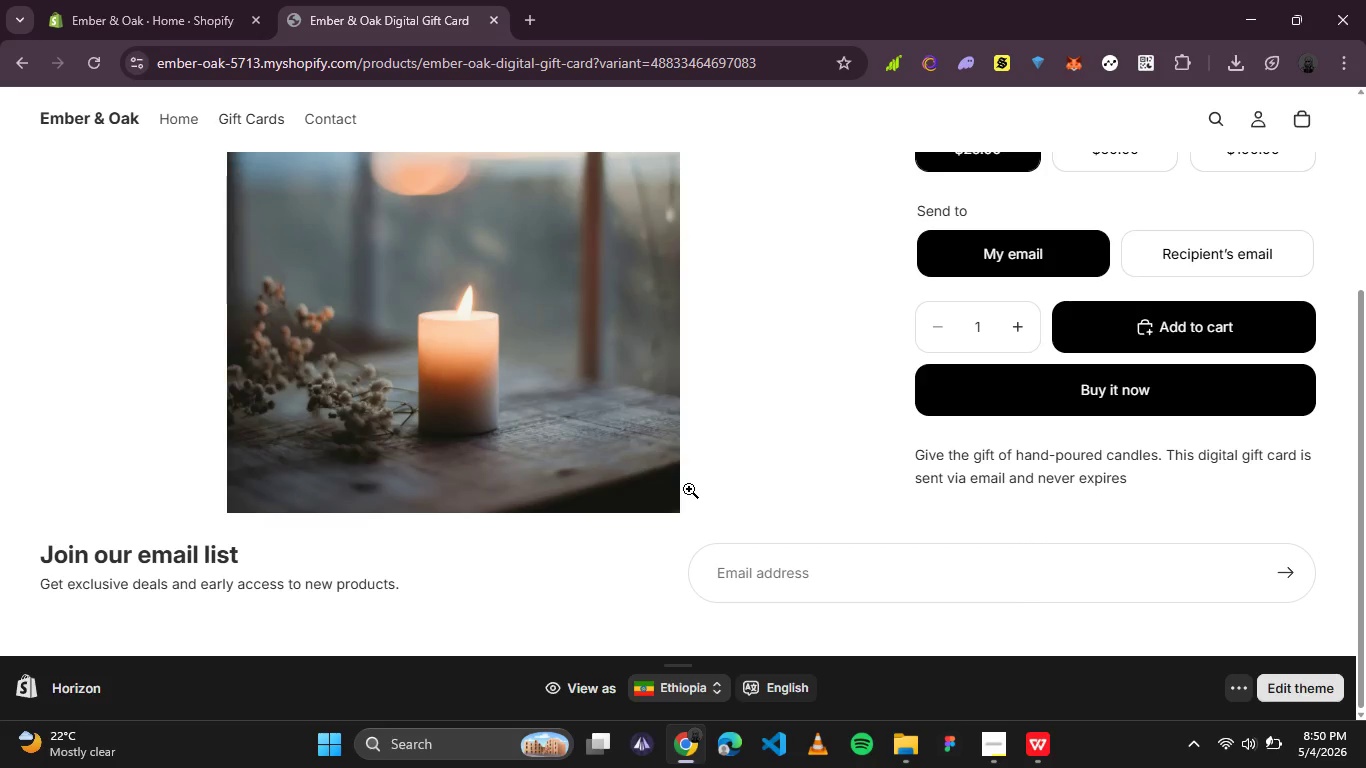 
wait(60.36)
 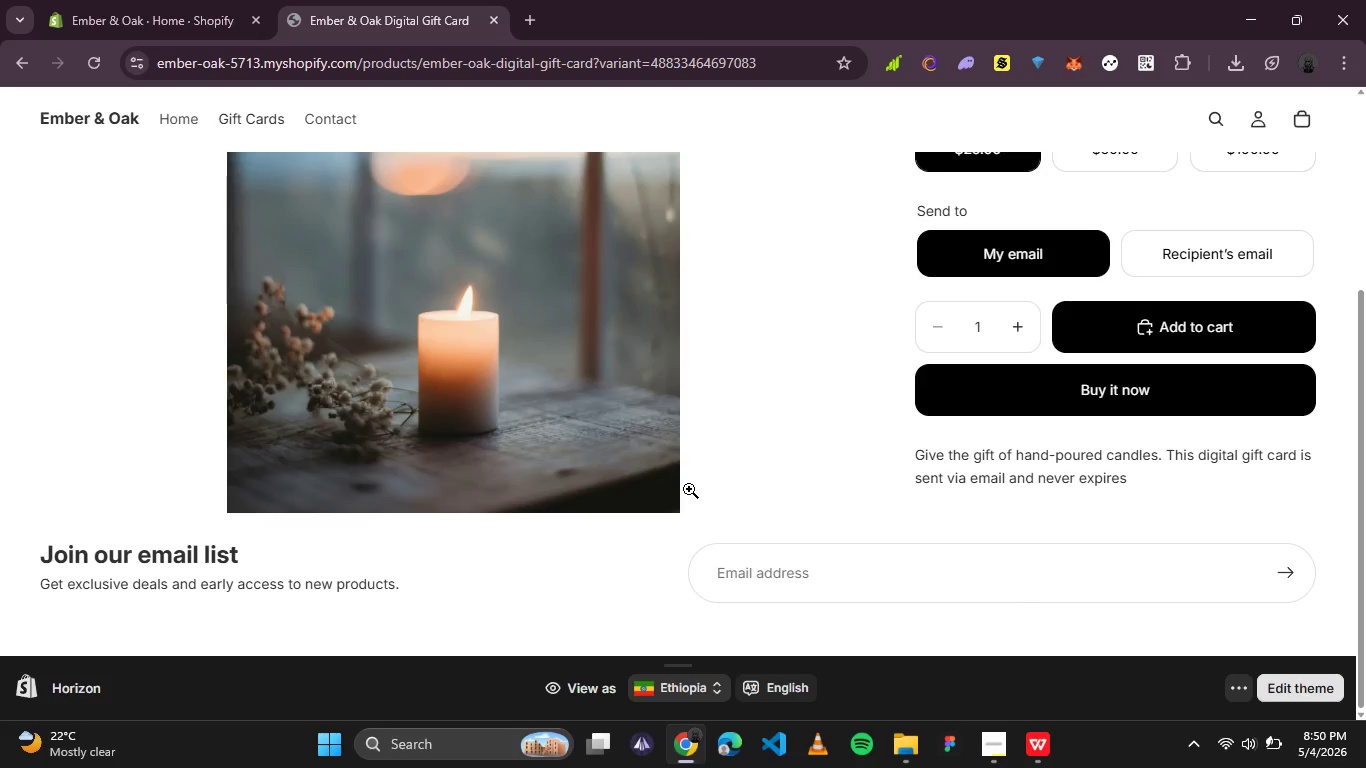 
scroll: coordinate [721, 439], scroll_direction: up, amount: 4.0
 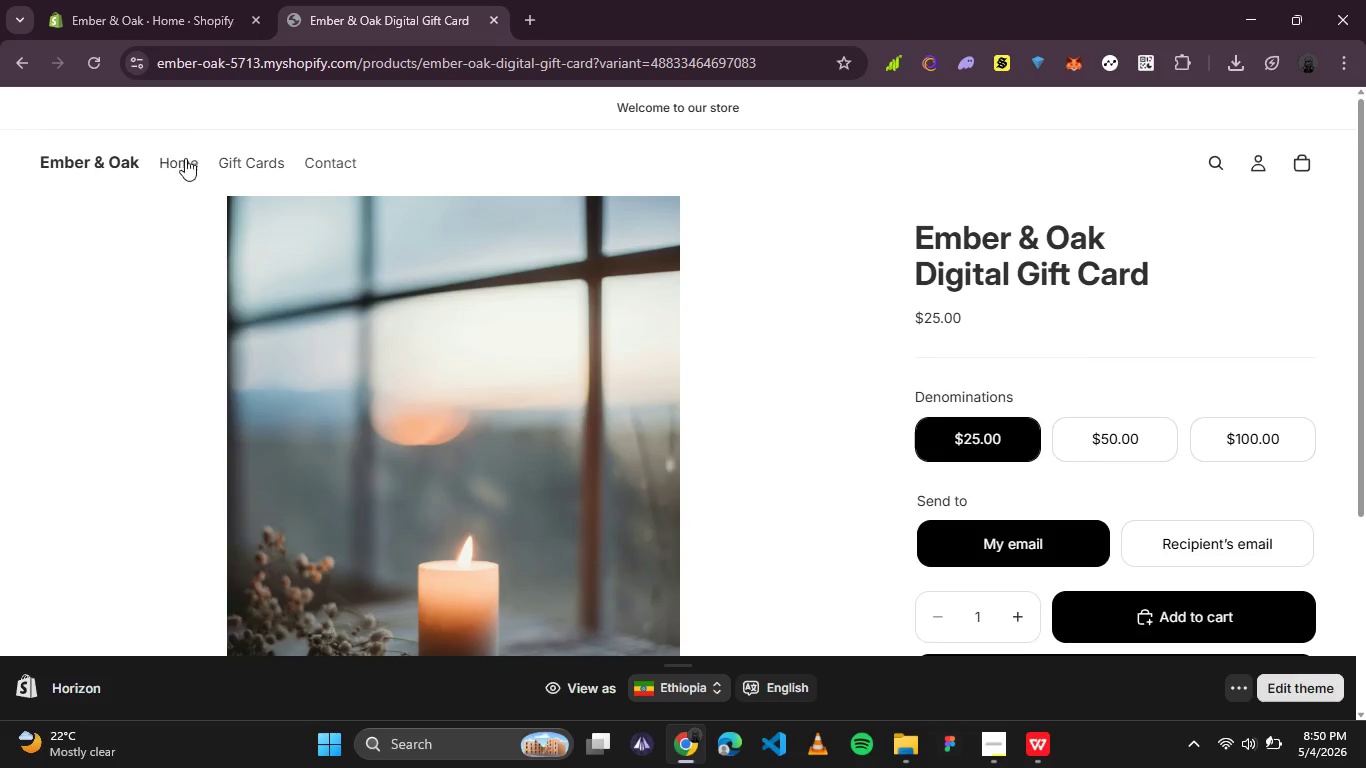 
left_click([110, 150])